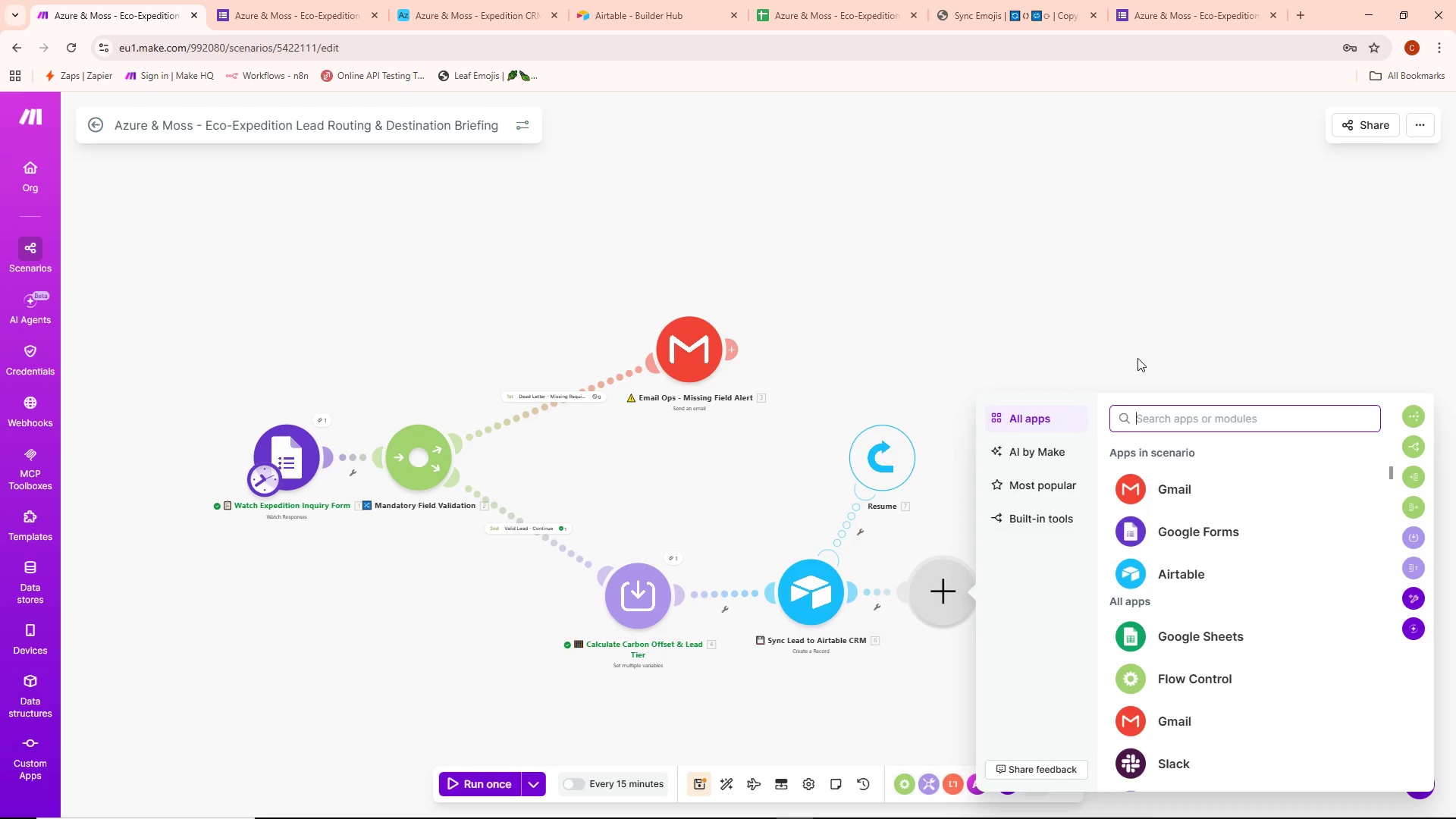 
wait(5.06)
 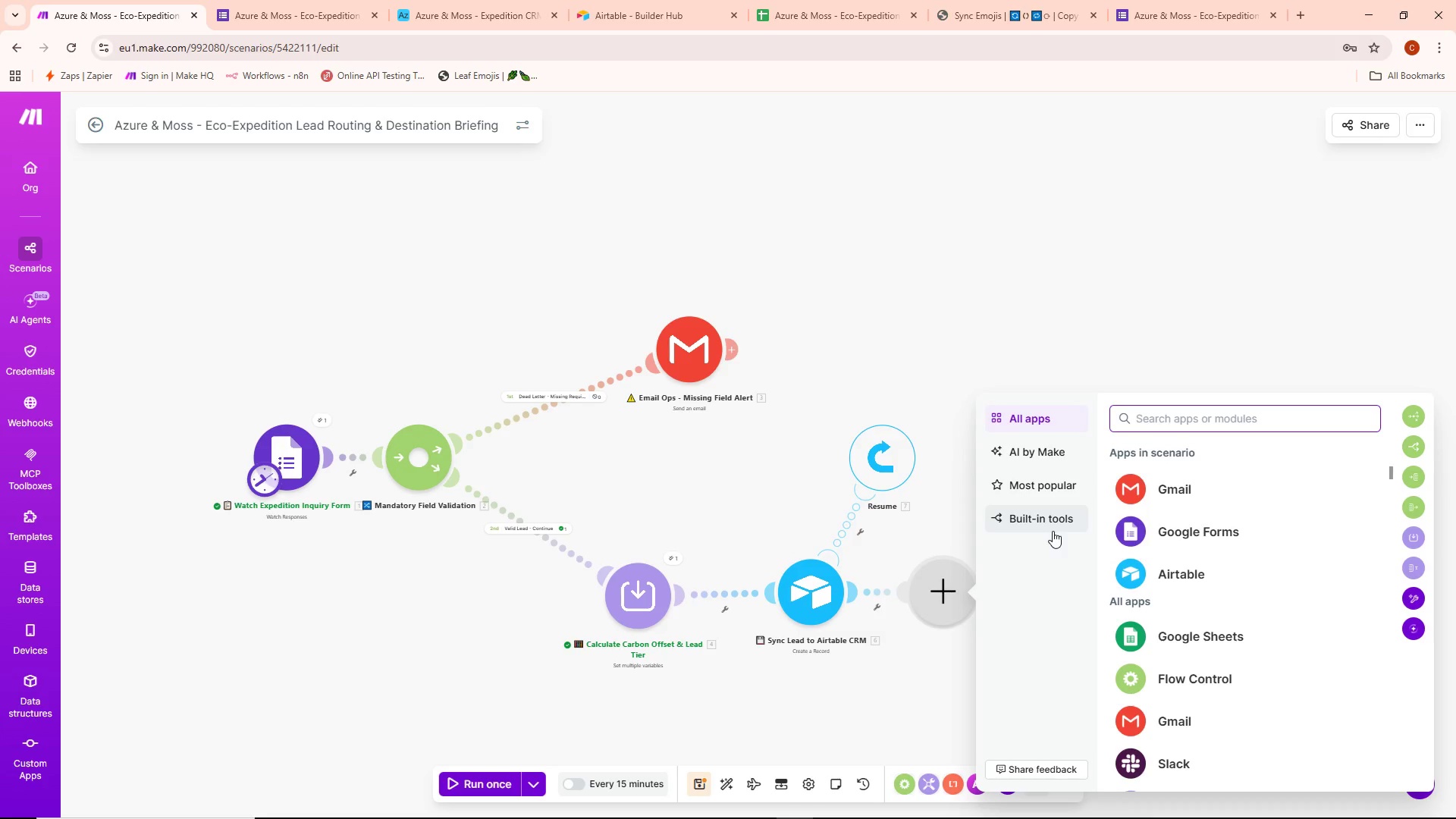 
key(Alt+AltLeft)
 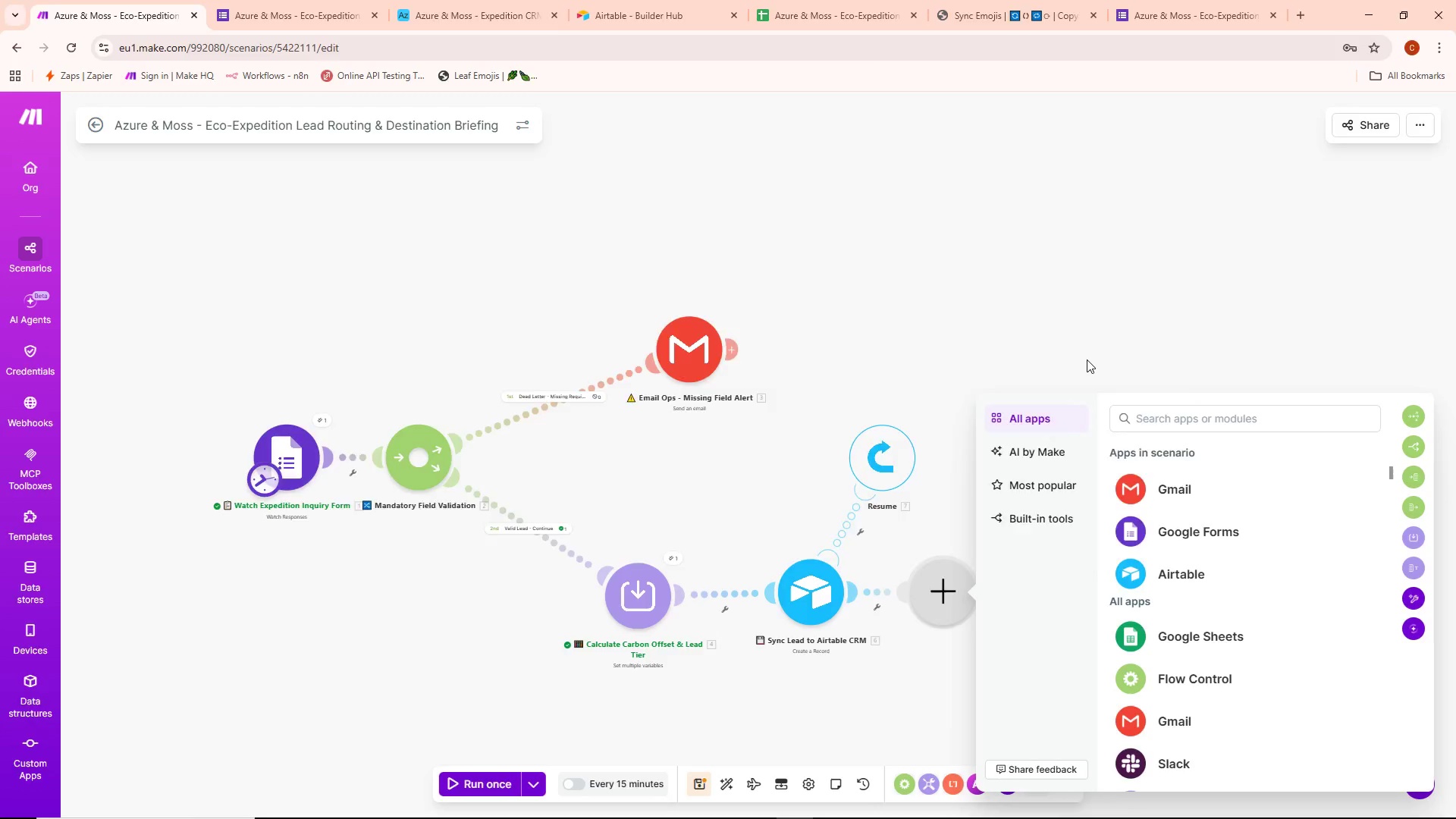 
key(Alt+Tab)